 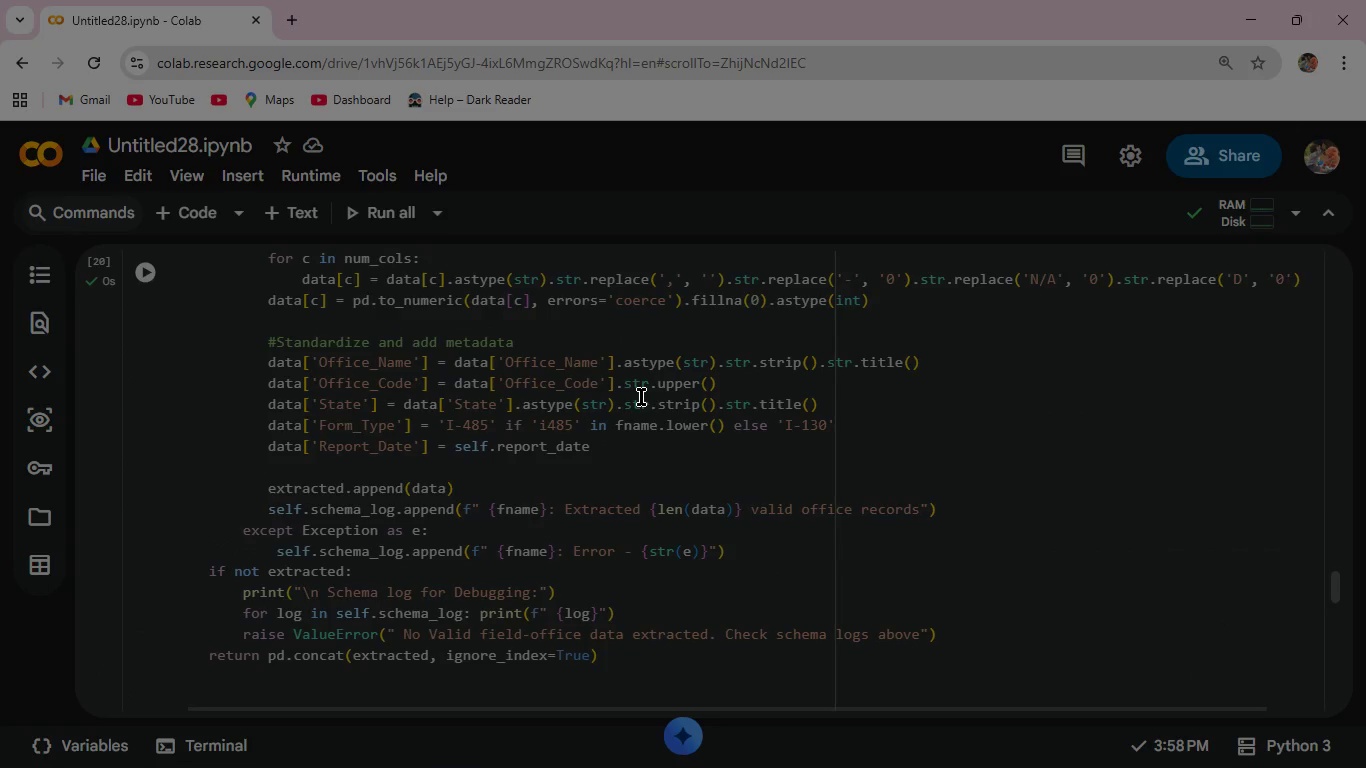 
scroll: coordinate [641, 397], scroll_direction: down, amount: 1.0
 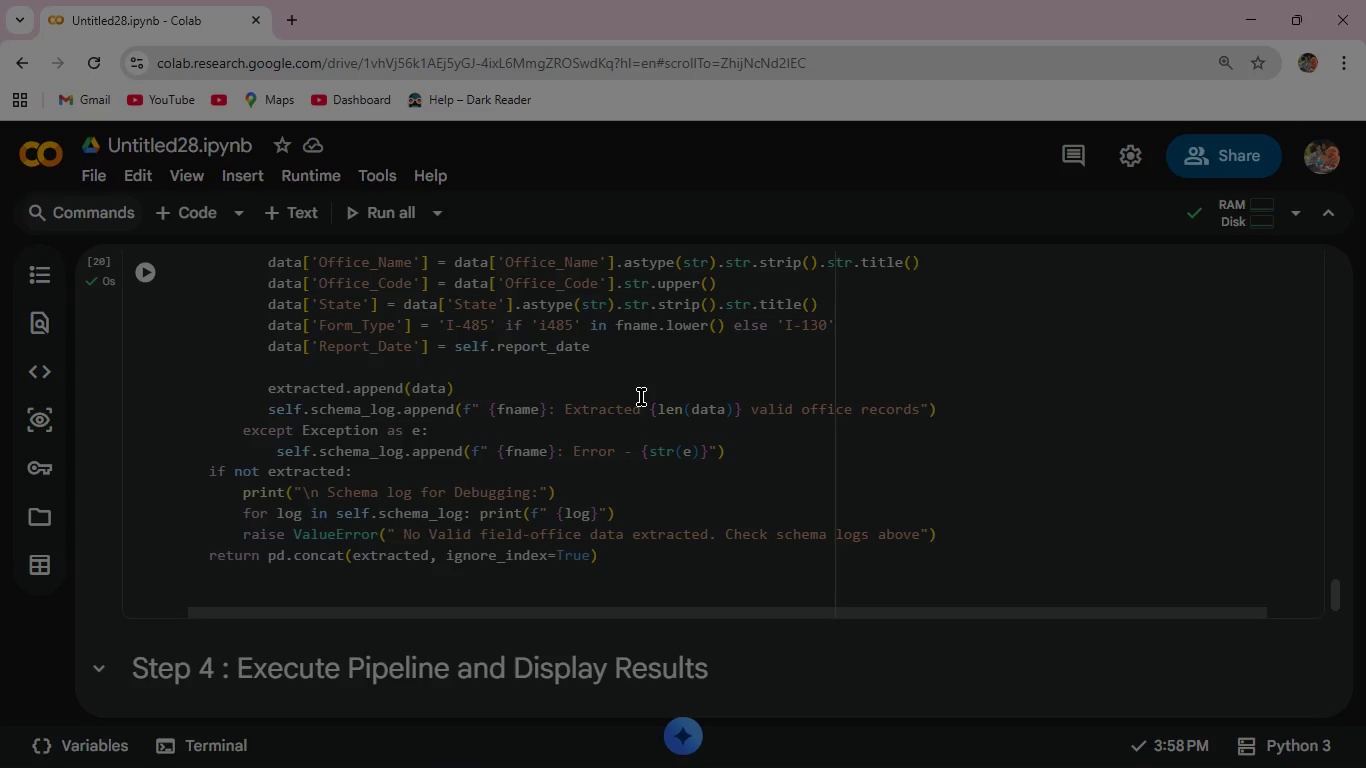 
wait(28.88)
 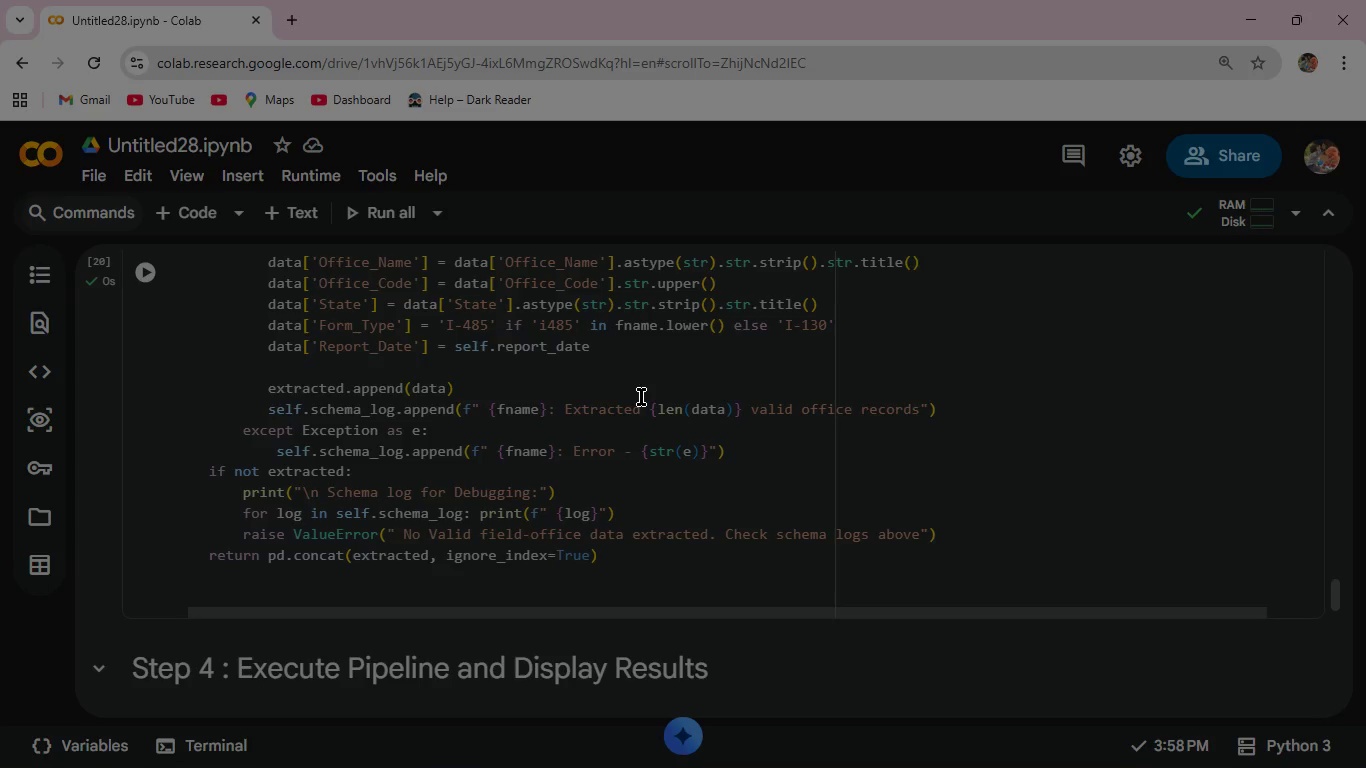 
scroll: coordinate [635, 380], scroll_direction: up, amount: 4.0
 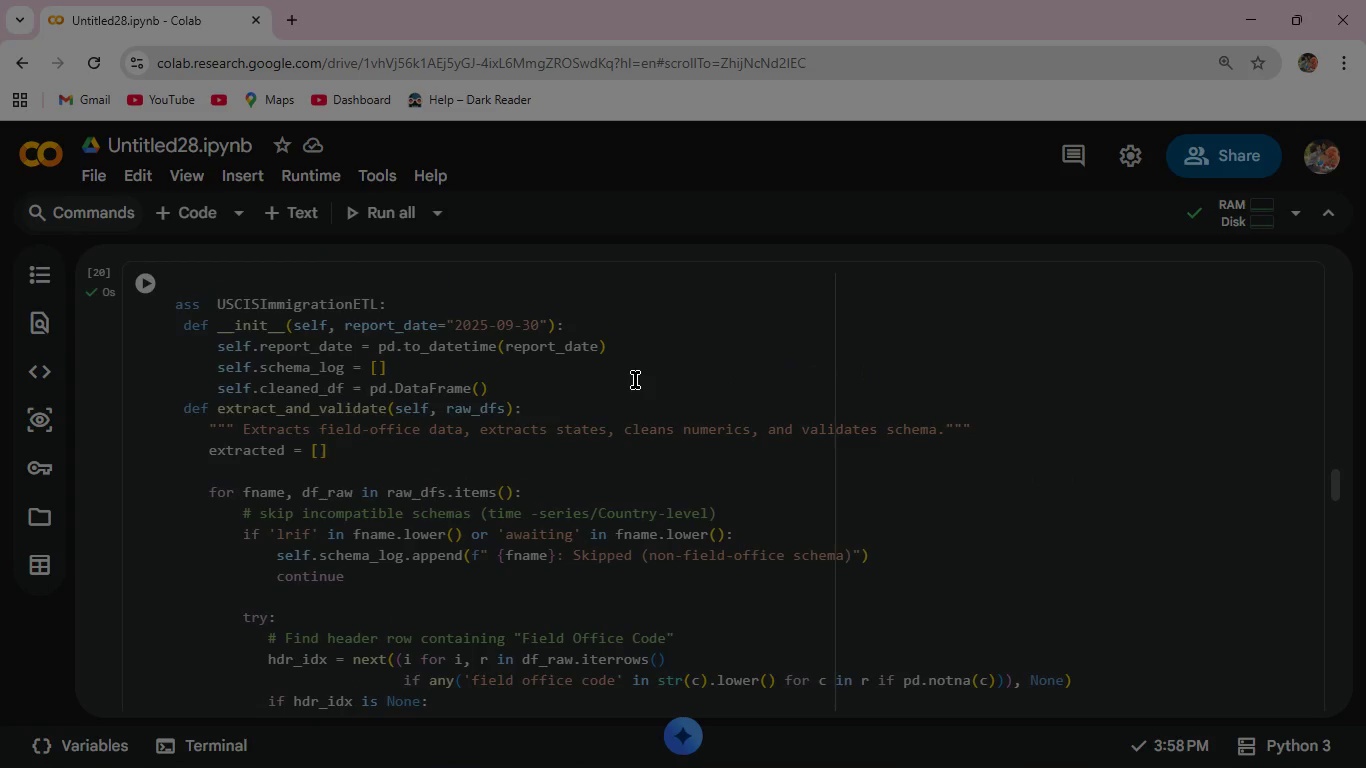 